 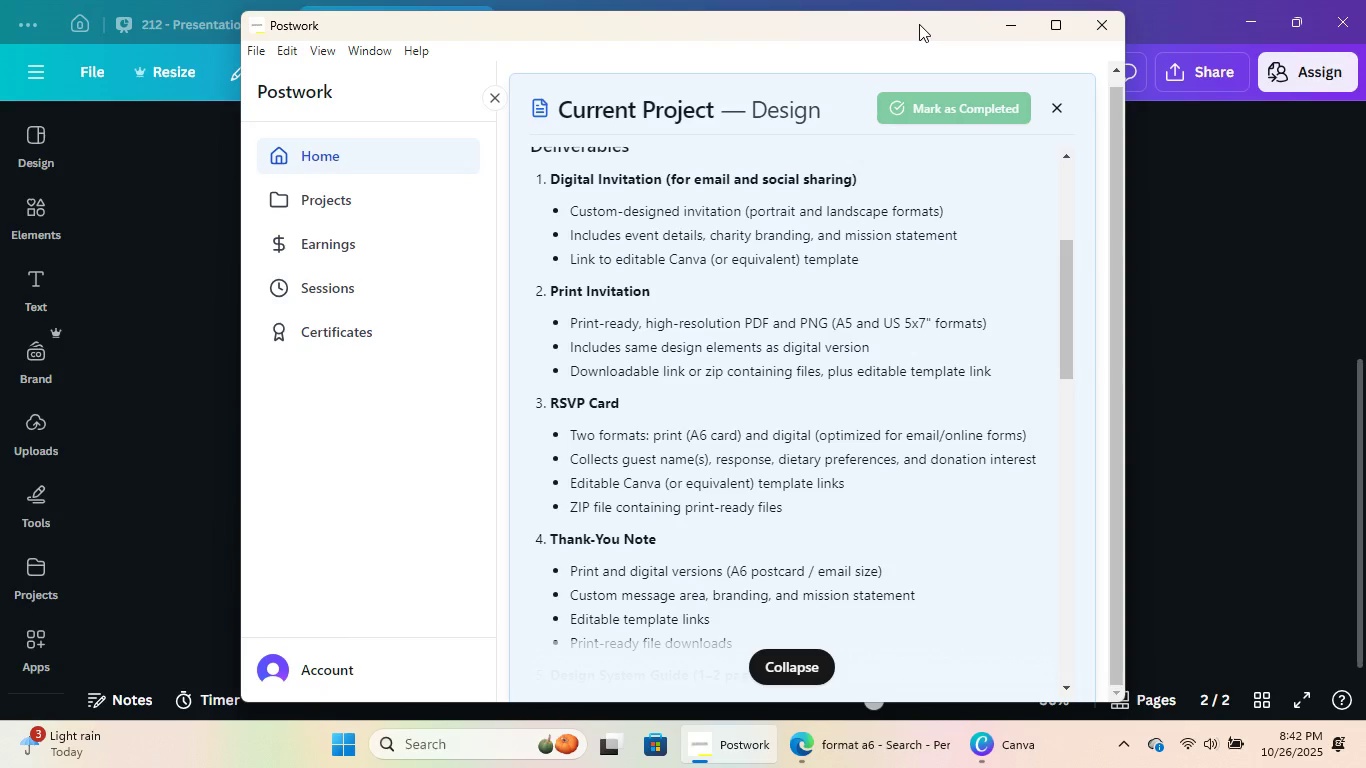 
scroll: coordinate [941, 601], scroll_direction: up, amount: 5.0
 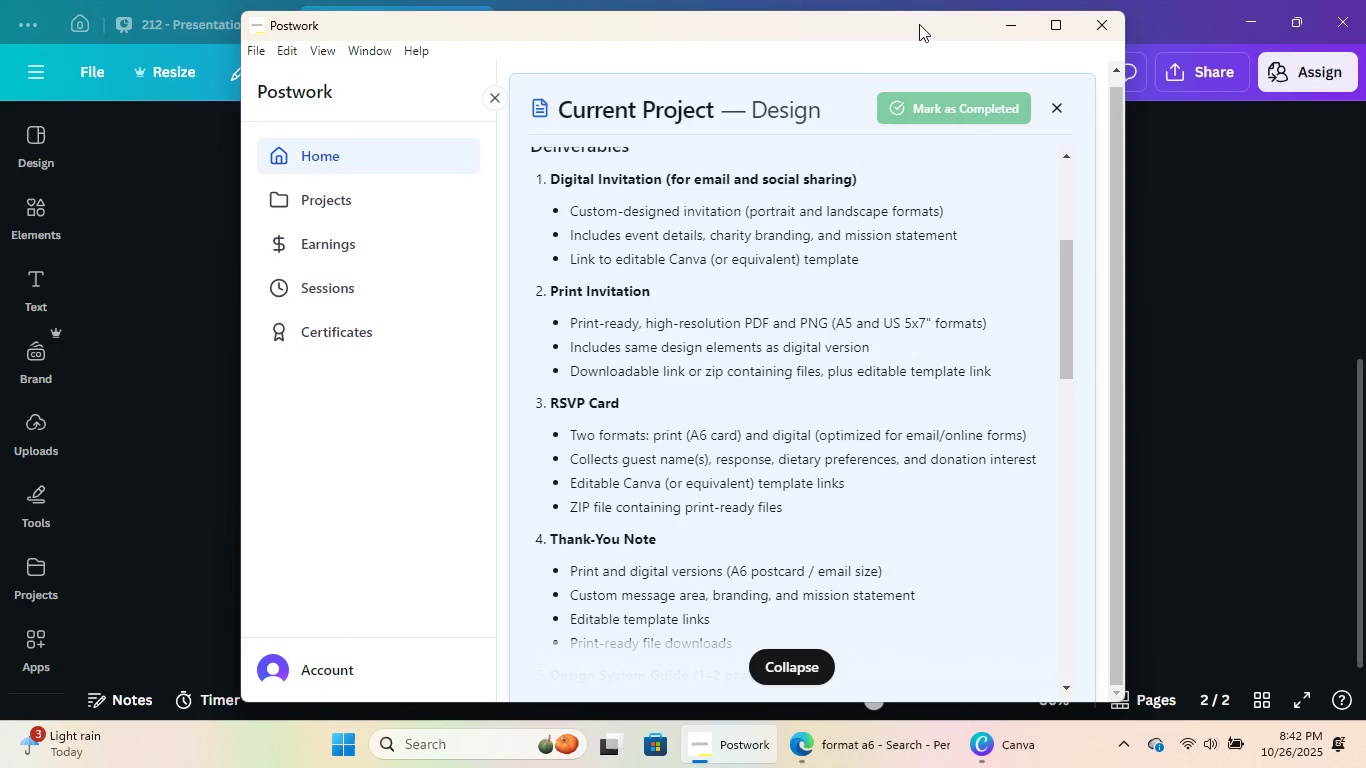 
triple_click([836, 335])
 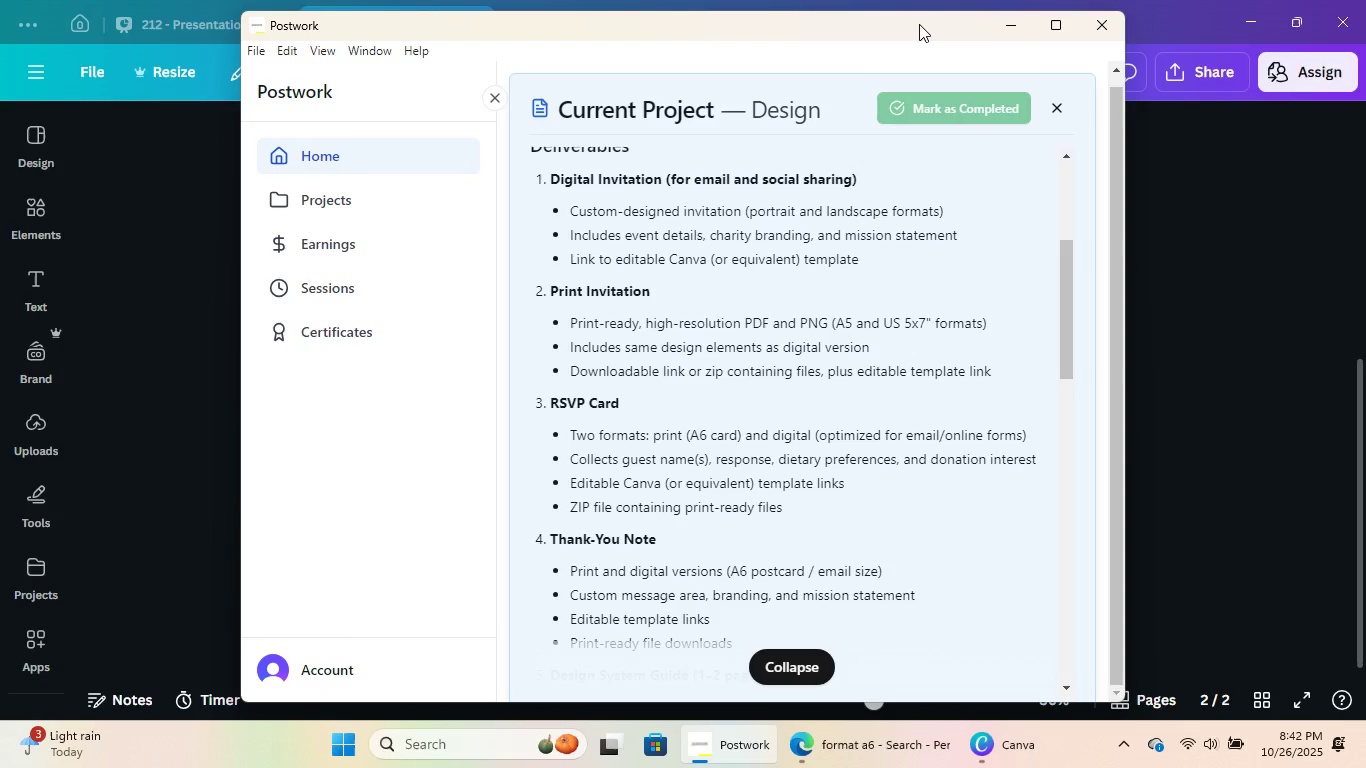 
left_click([877, 760])
 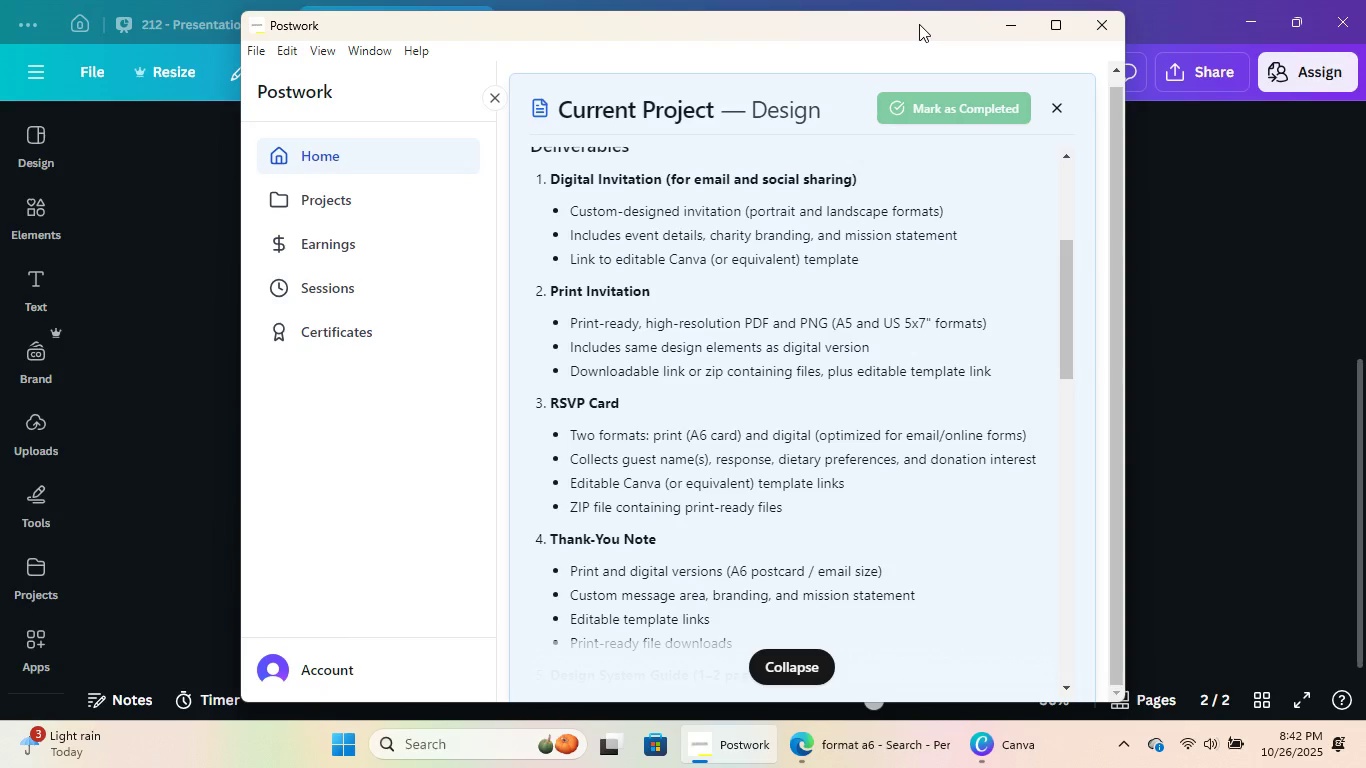 
left_click([883, 752])